 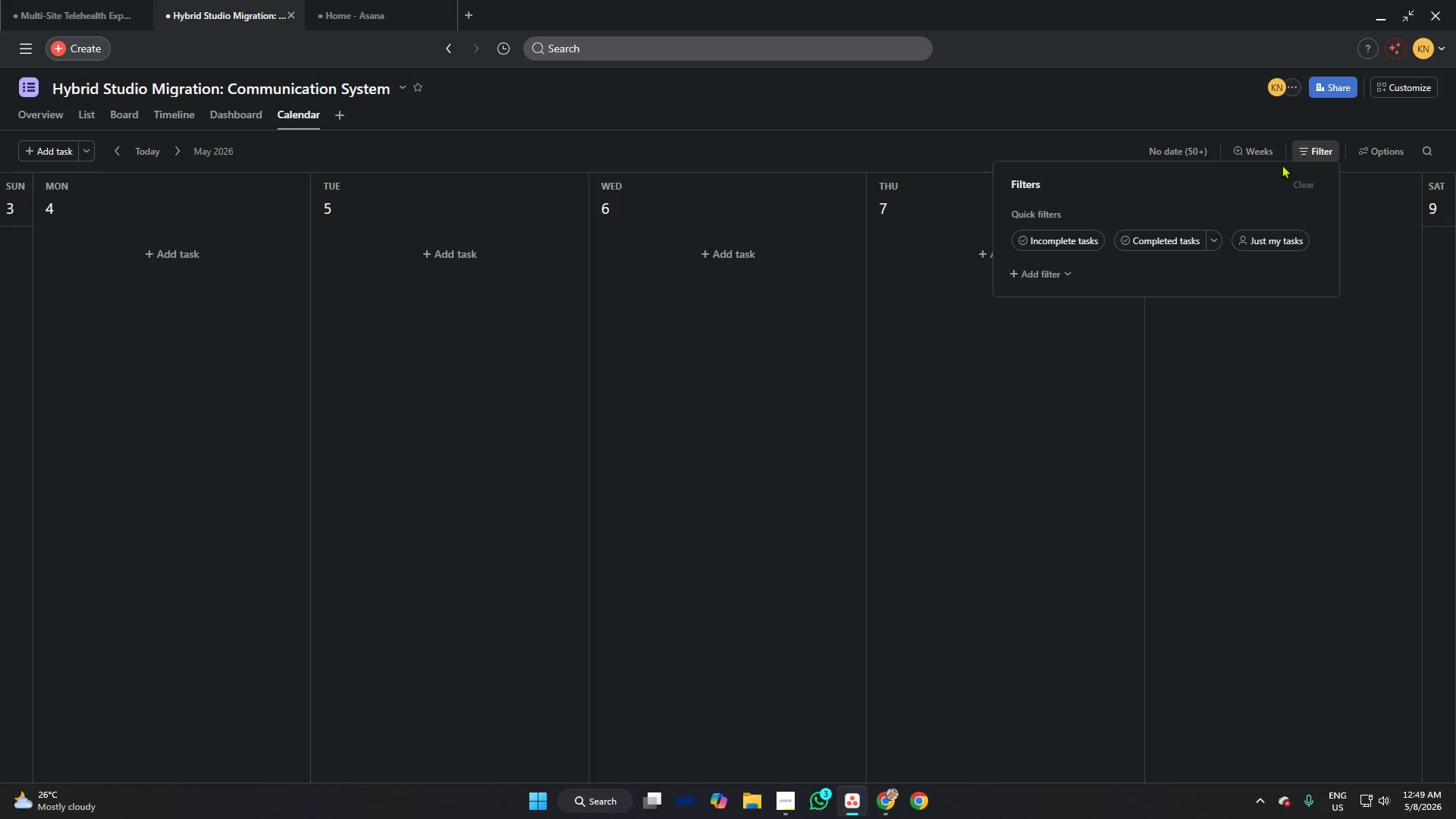 
left_click([1050, 278])
 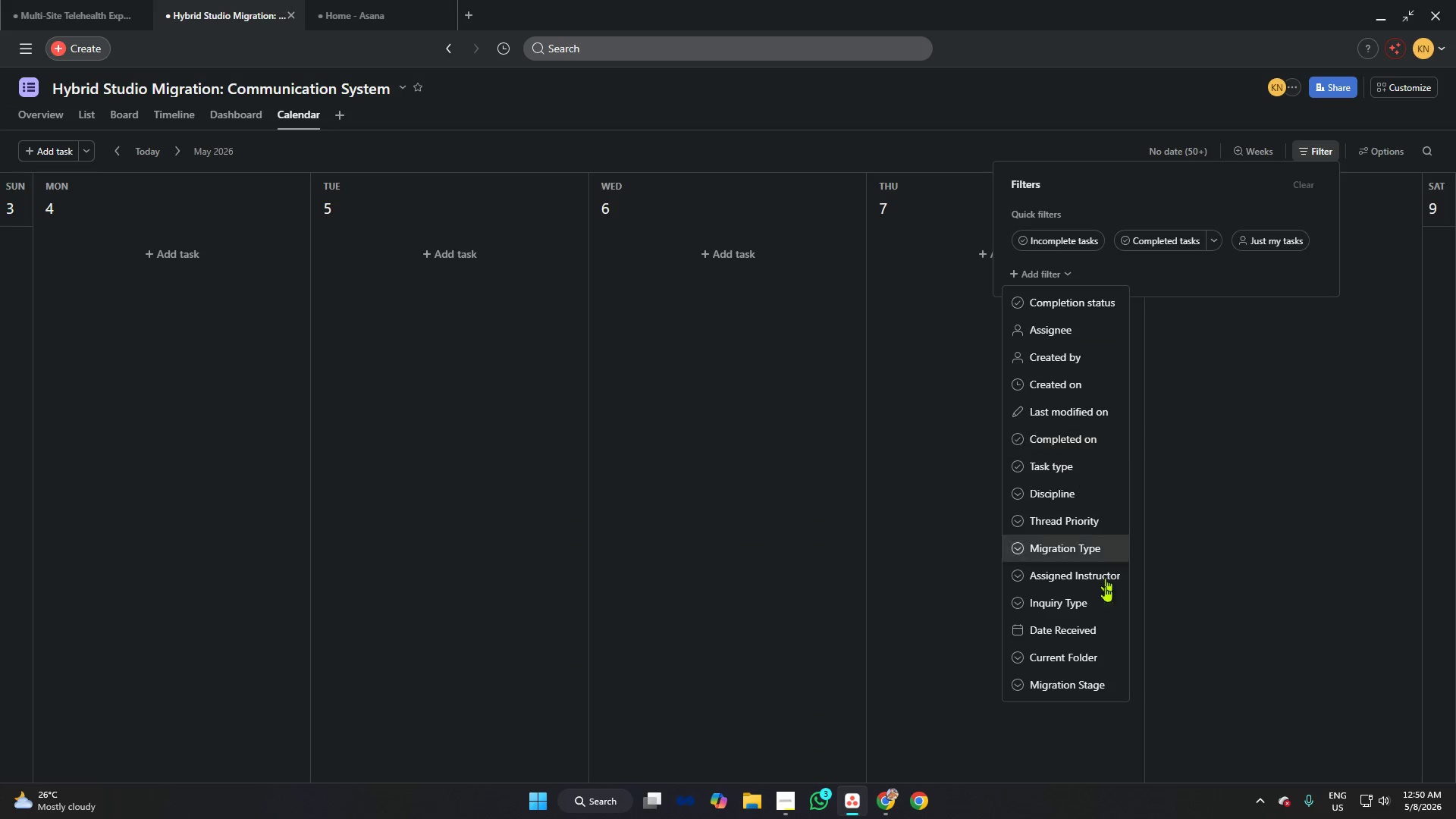 
left_click([1070, 626])
 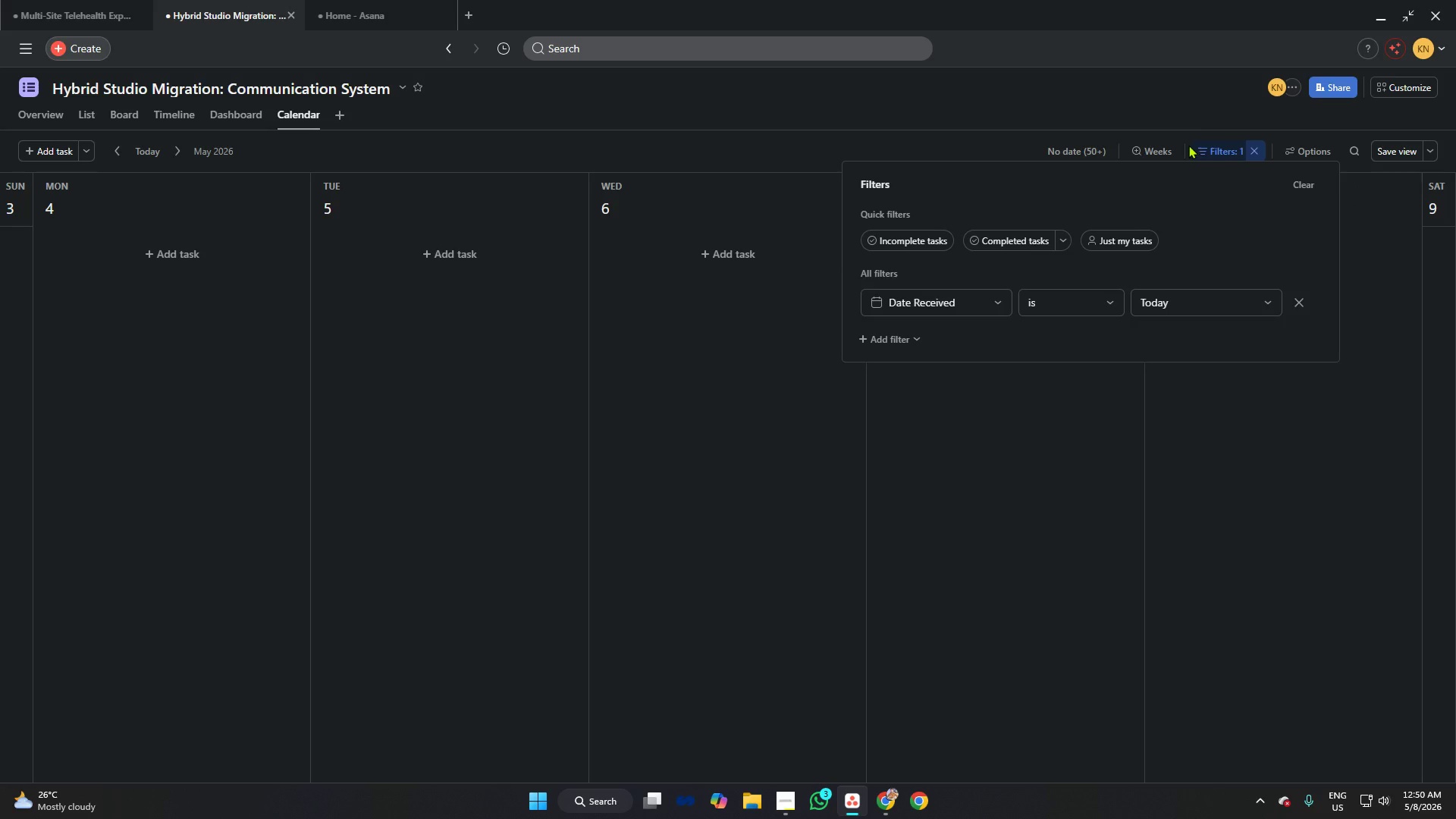 
left_click([1100, 109])
 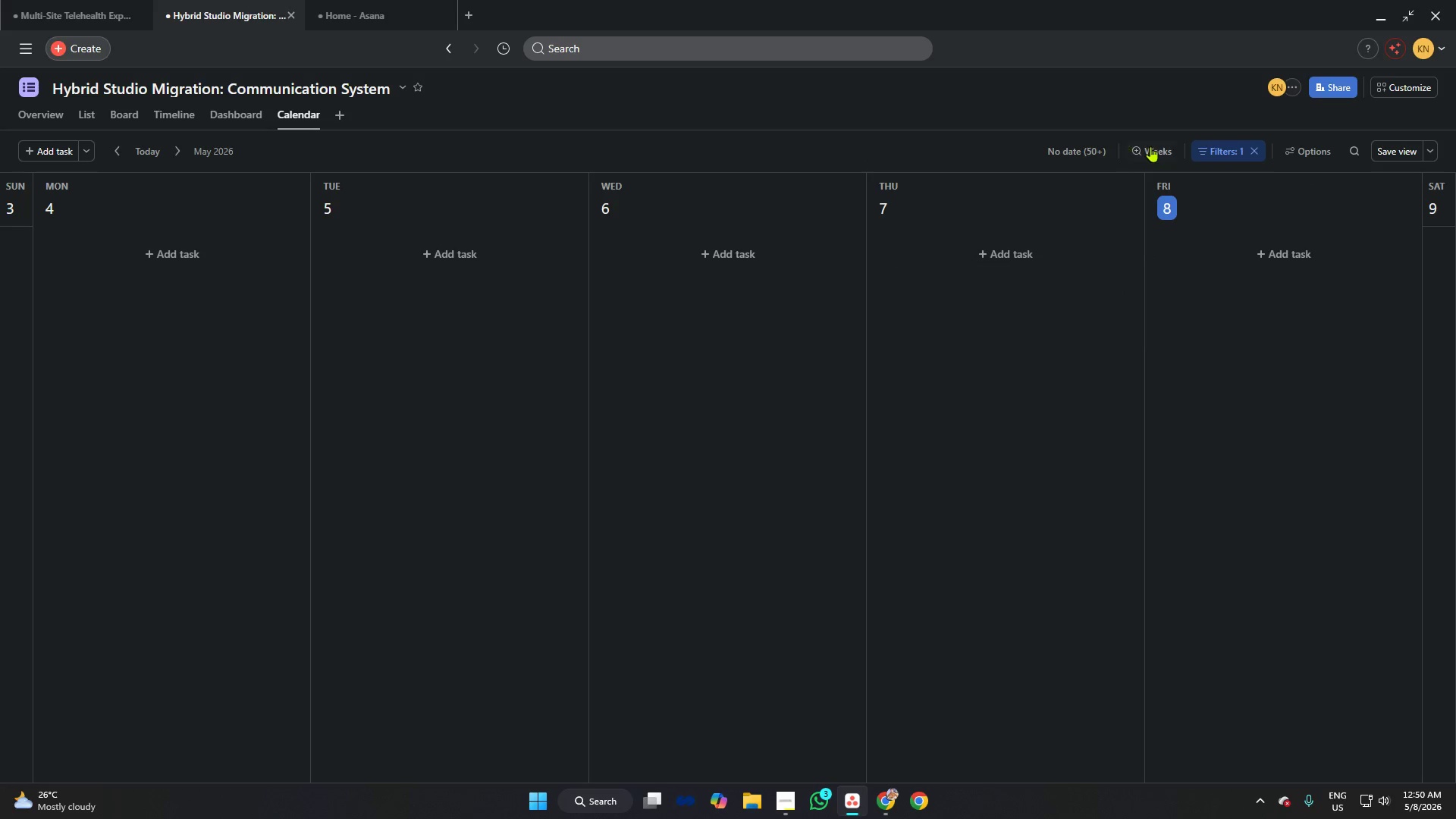 
left_click([1150, 148])
 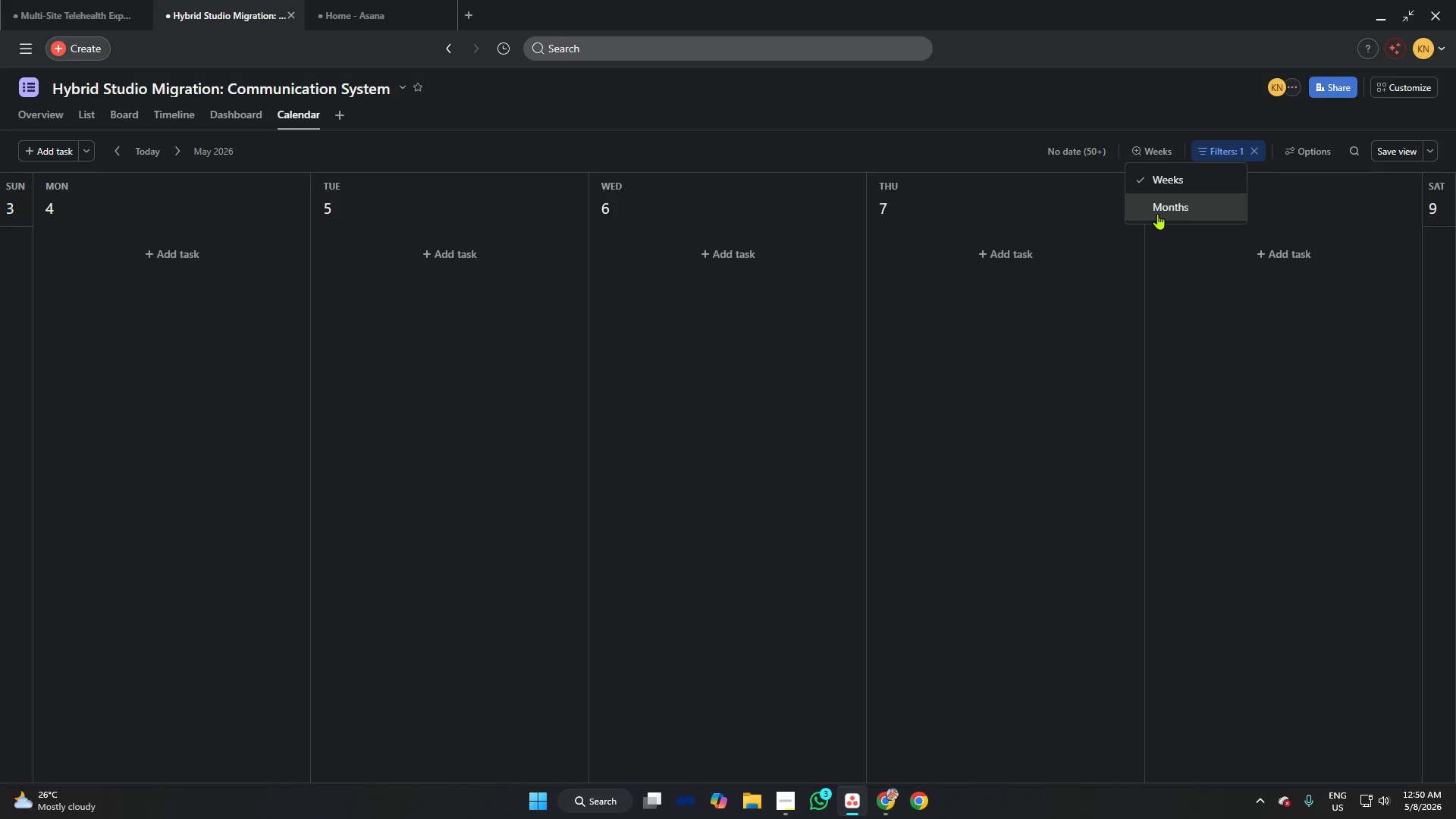 
left_click([1157, 214])
 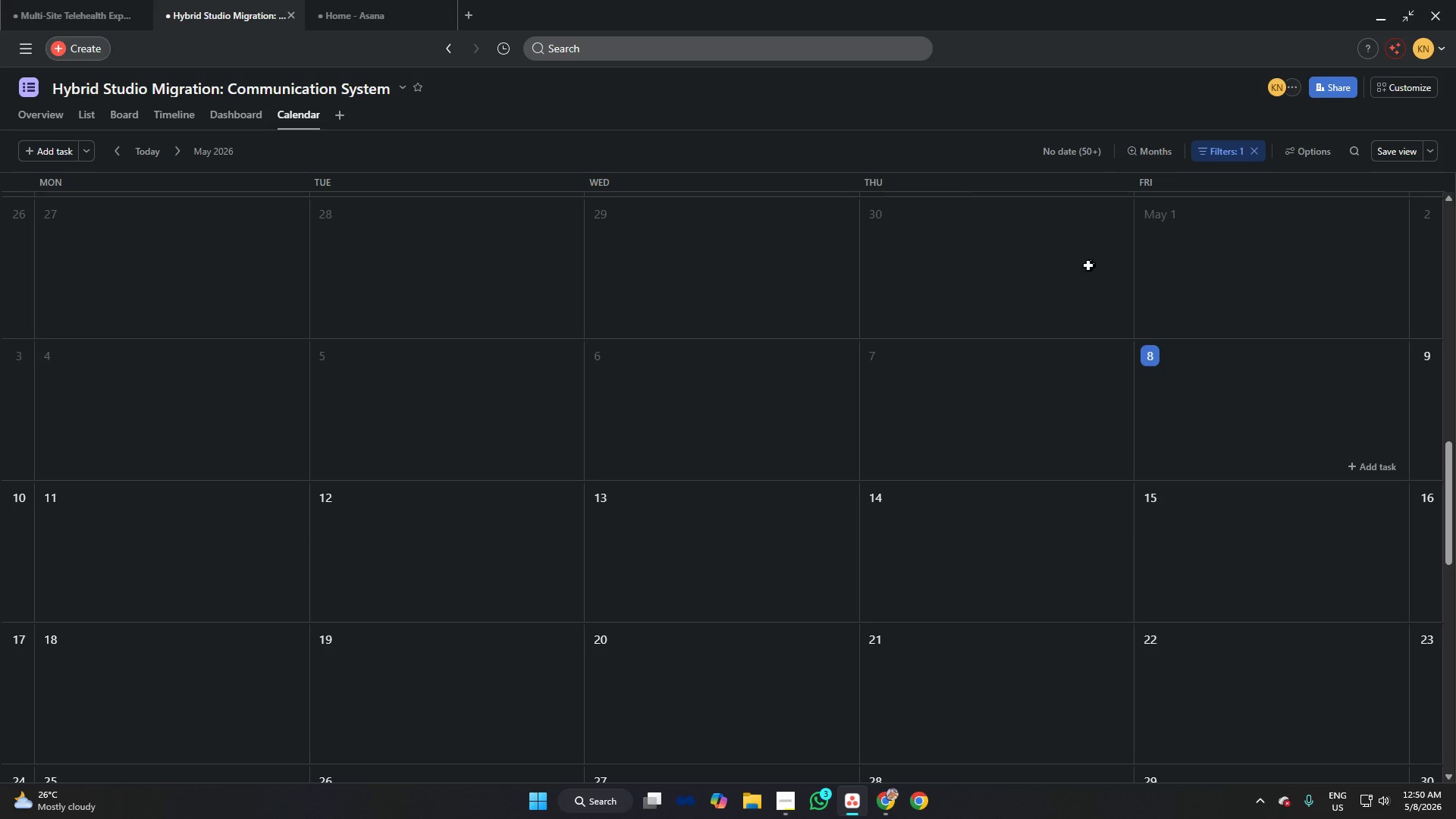 
key(Alt+AltLeft)
 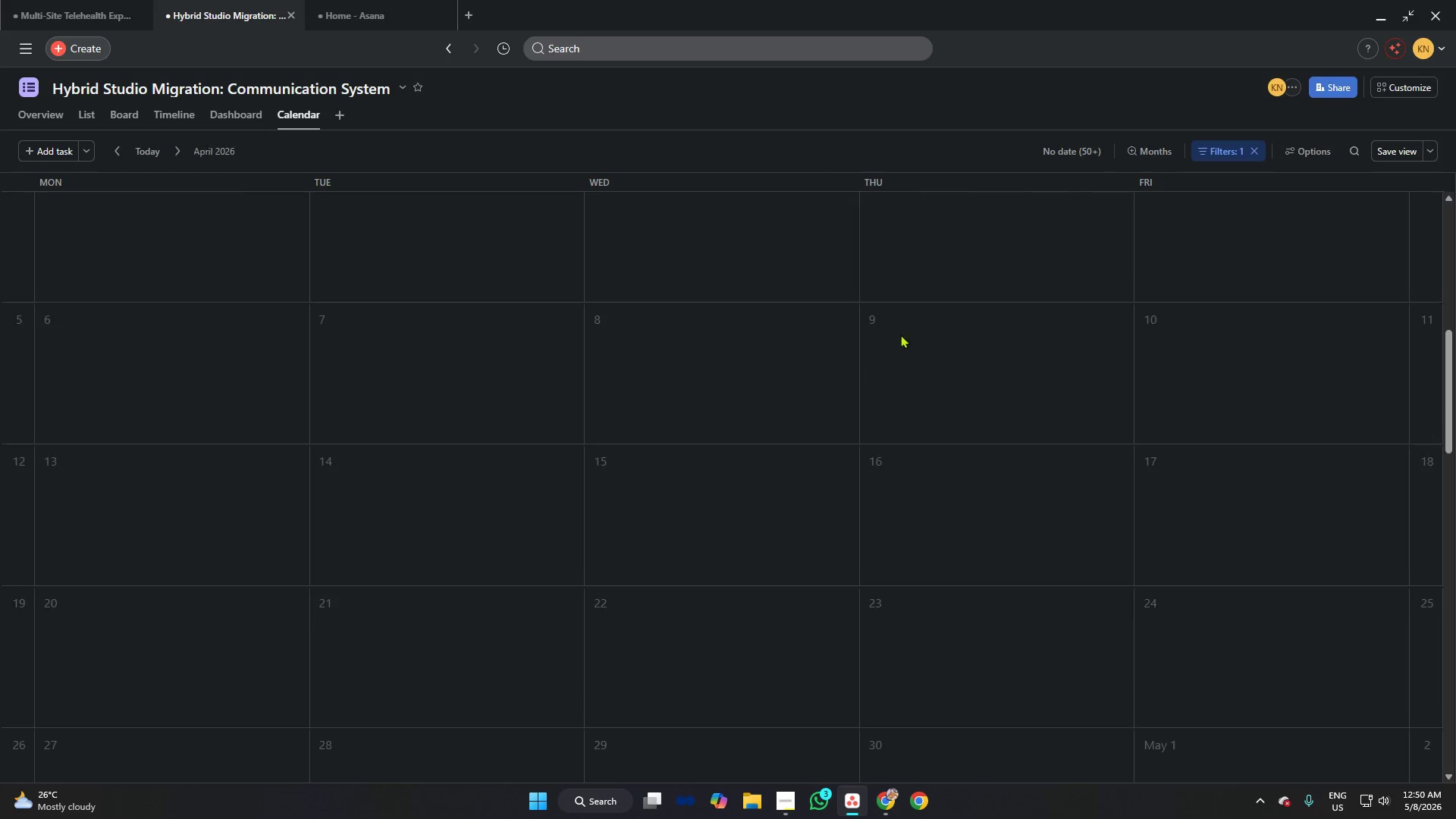 
key(Alt+Tab)